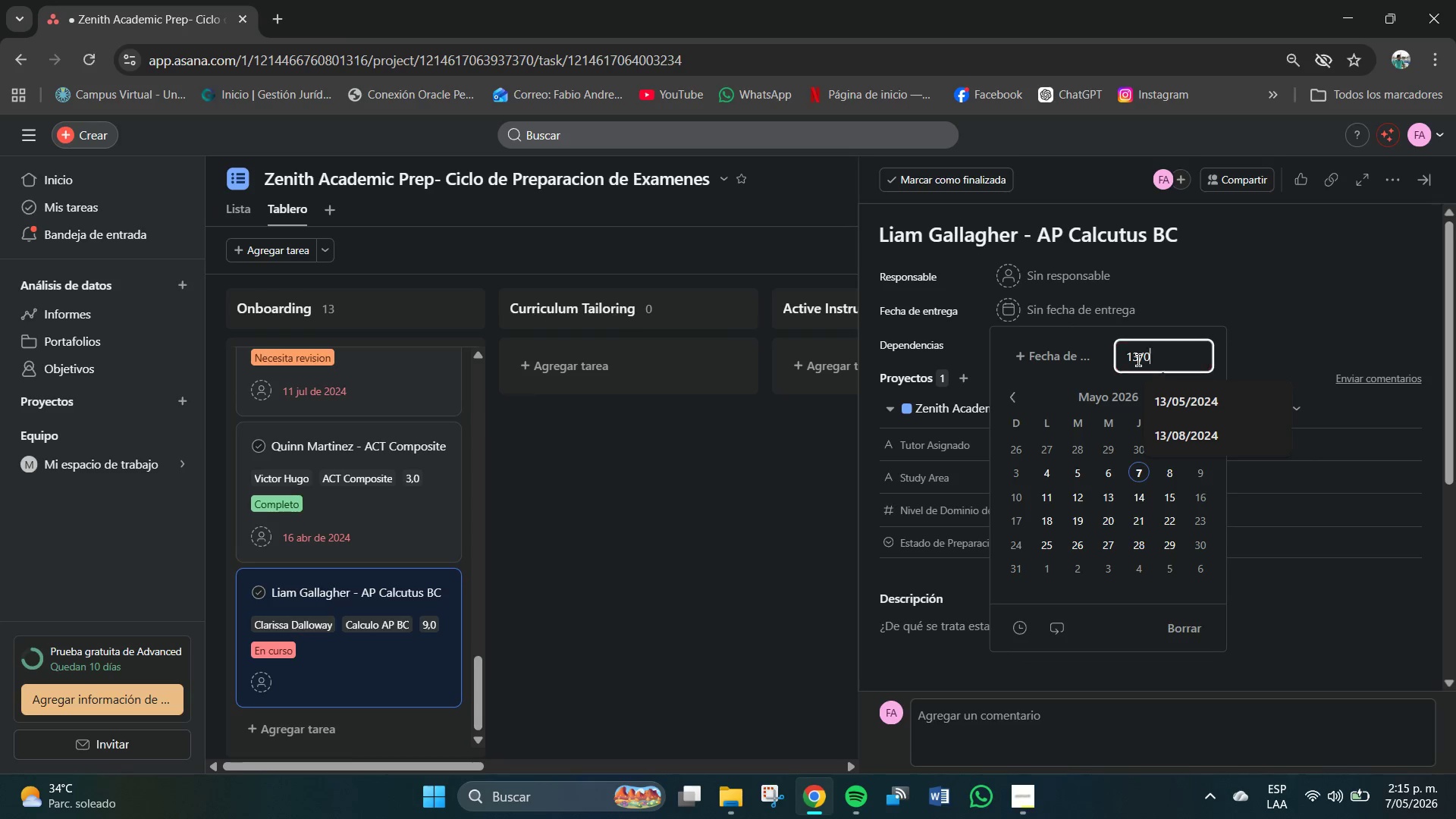 
key(Numpad0)
 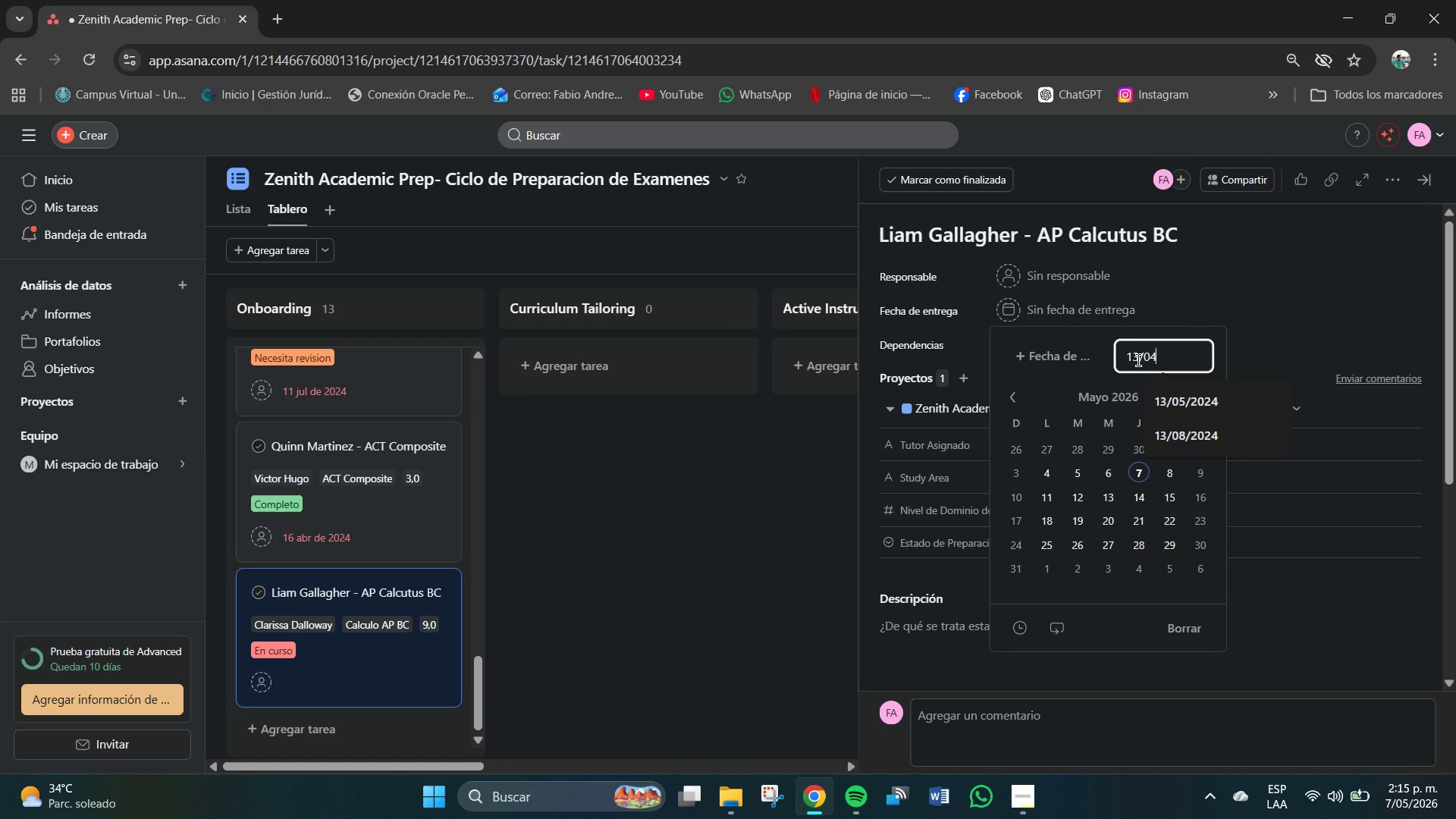 
key(Numpad4)
 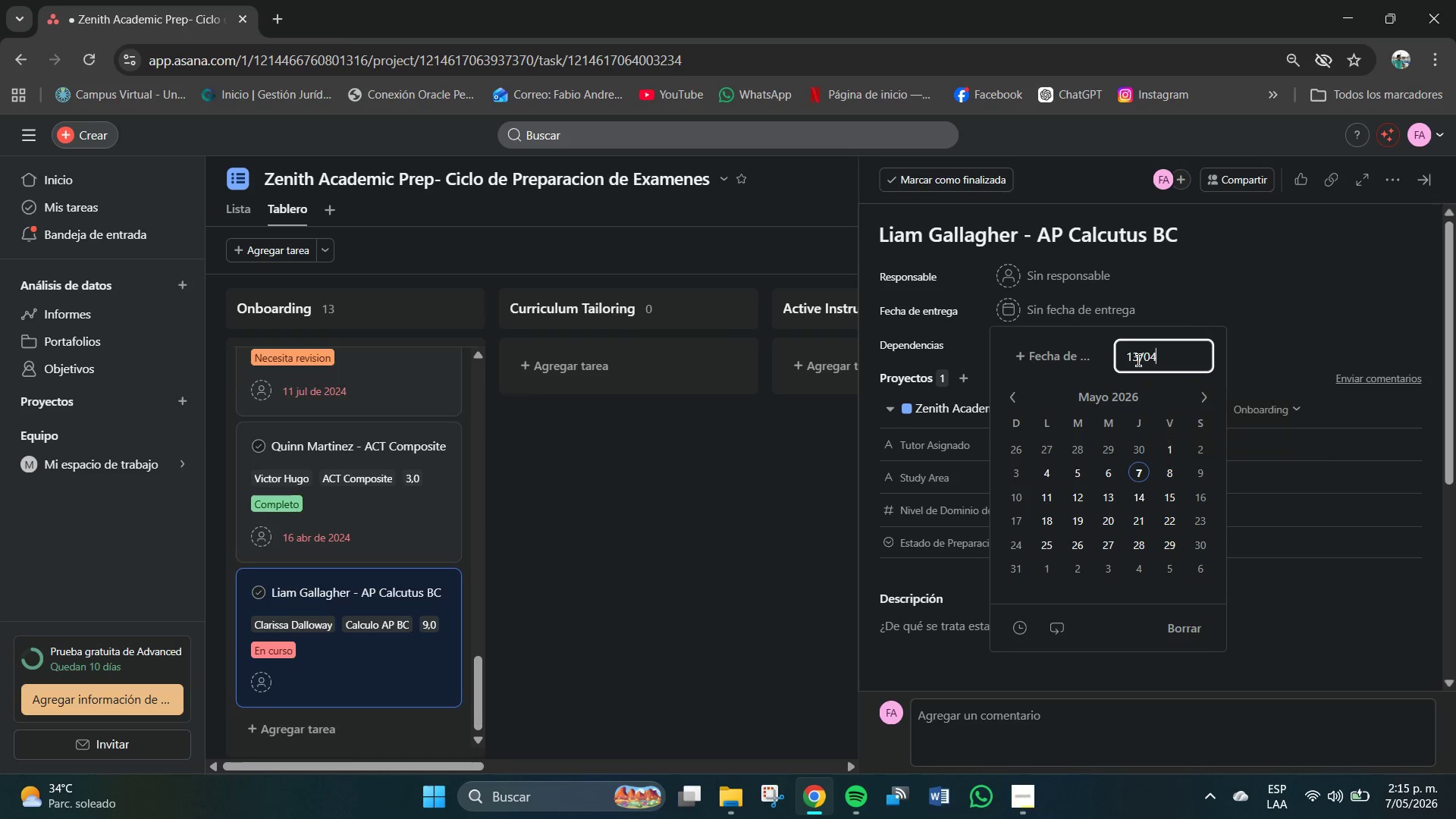 
key(Shift+7)
 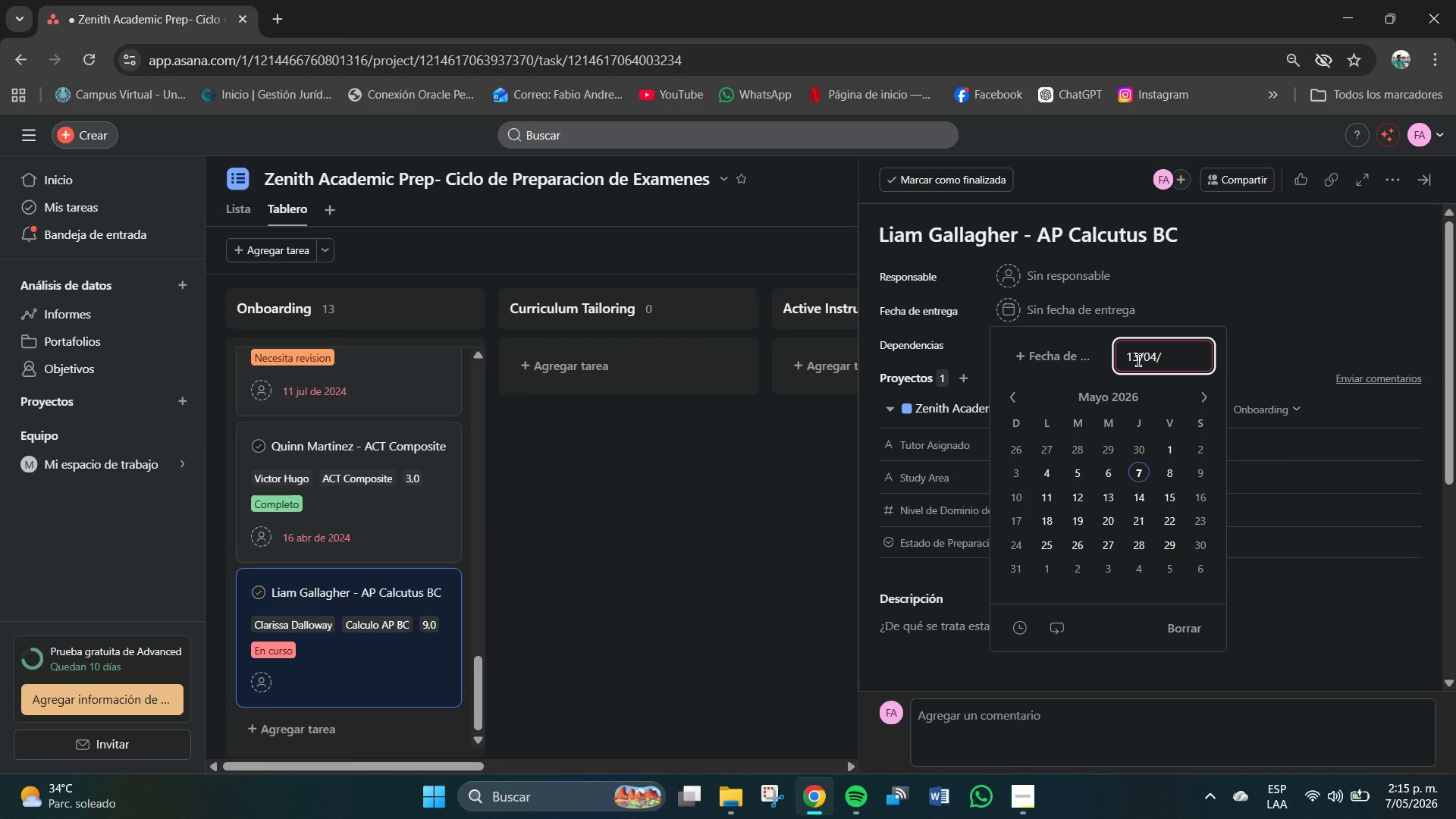 
key(Numpad2)
 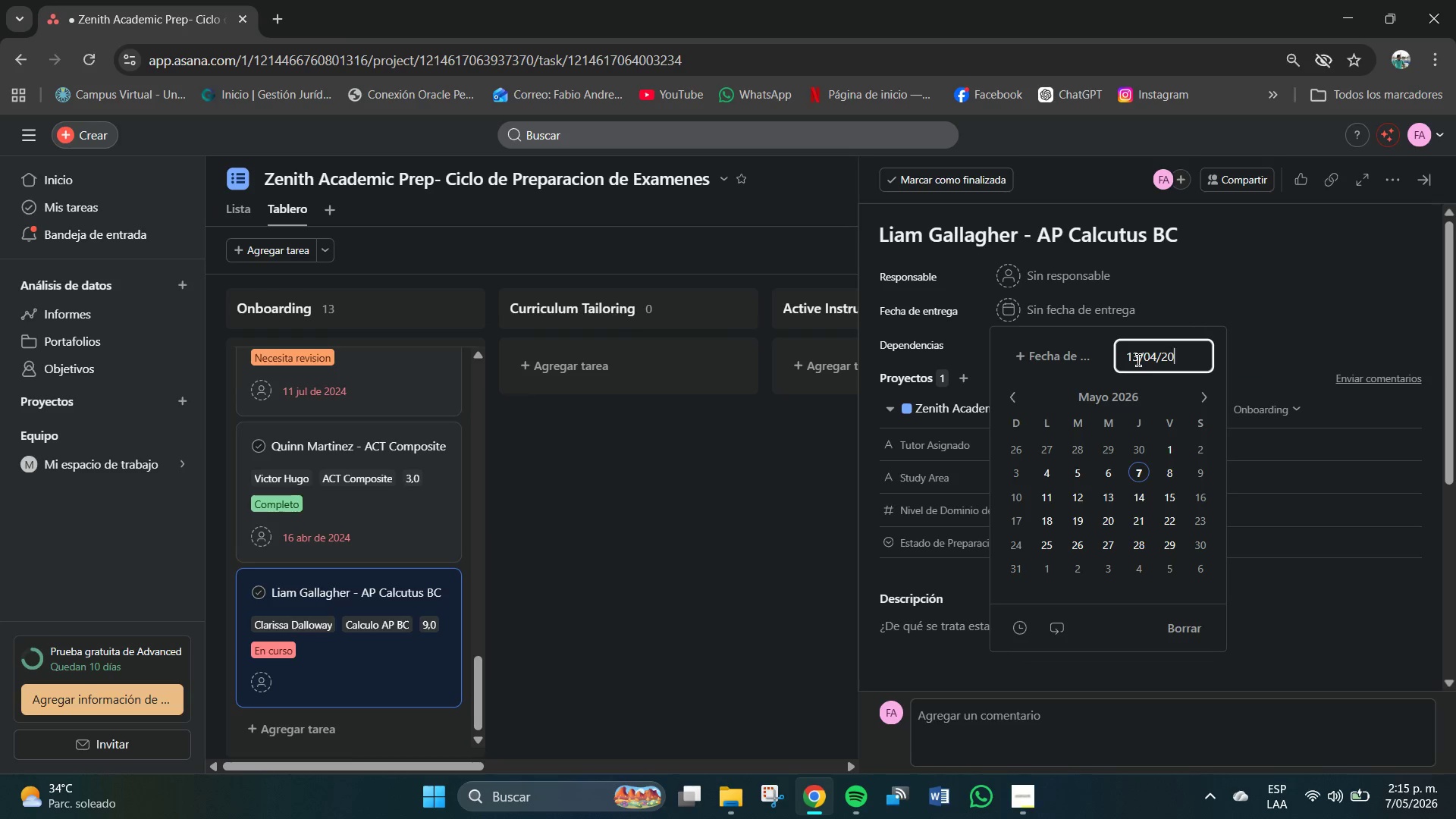 
key(Numpad0)
 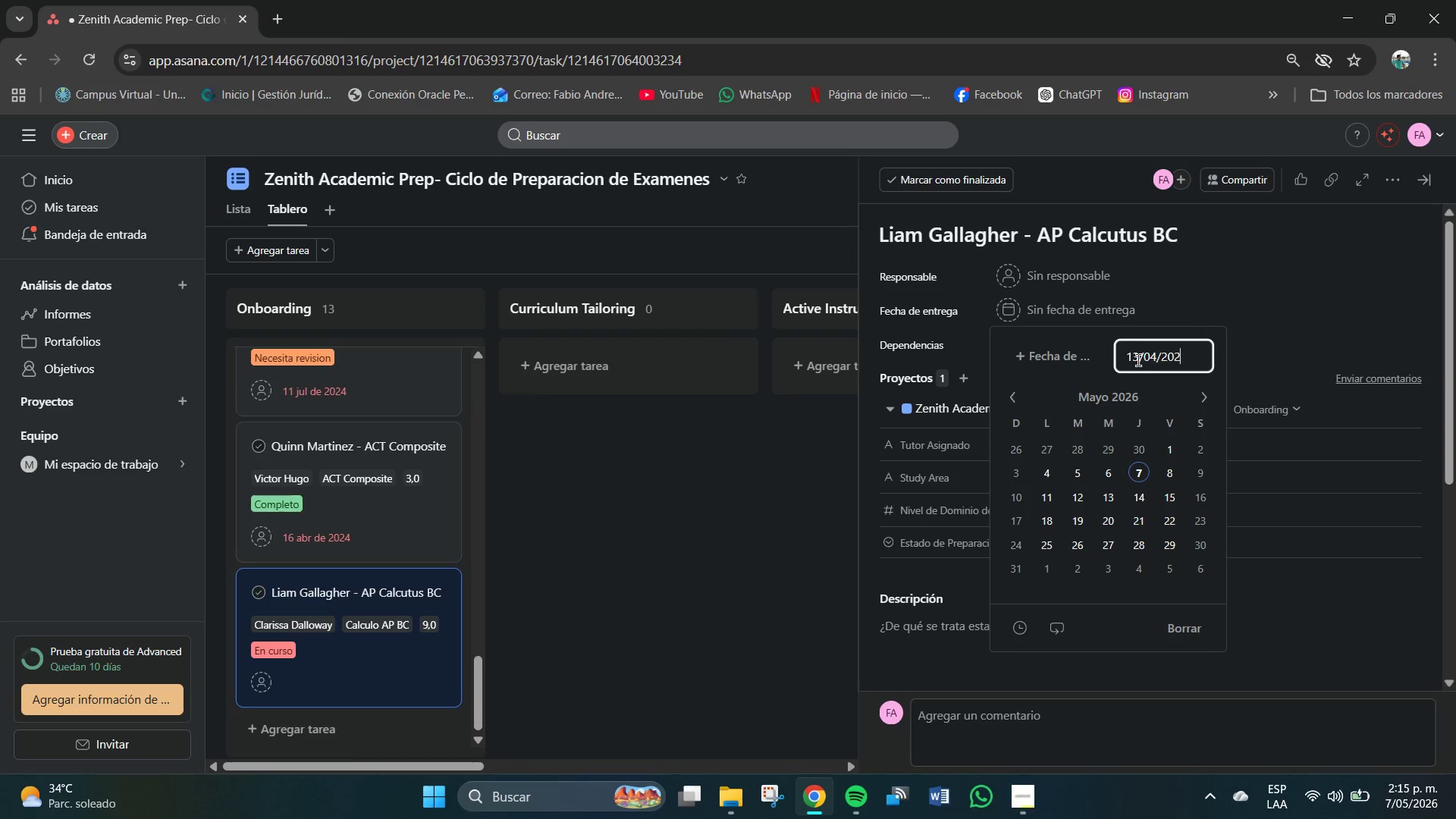 
key(Numpad2)
 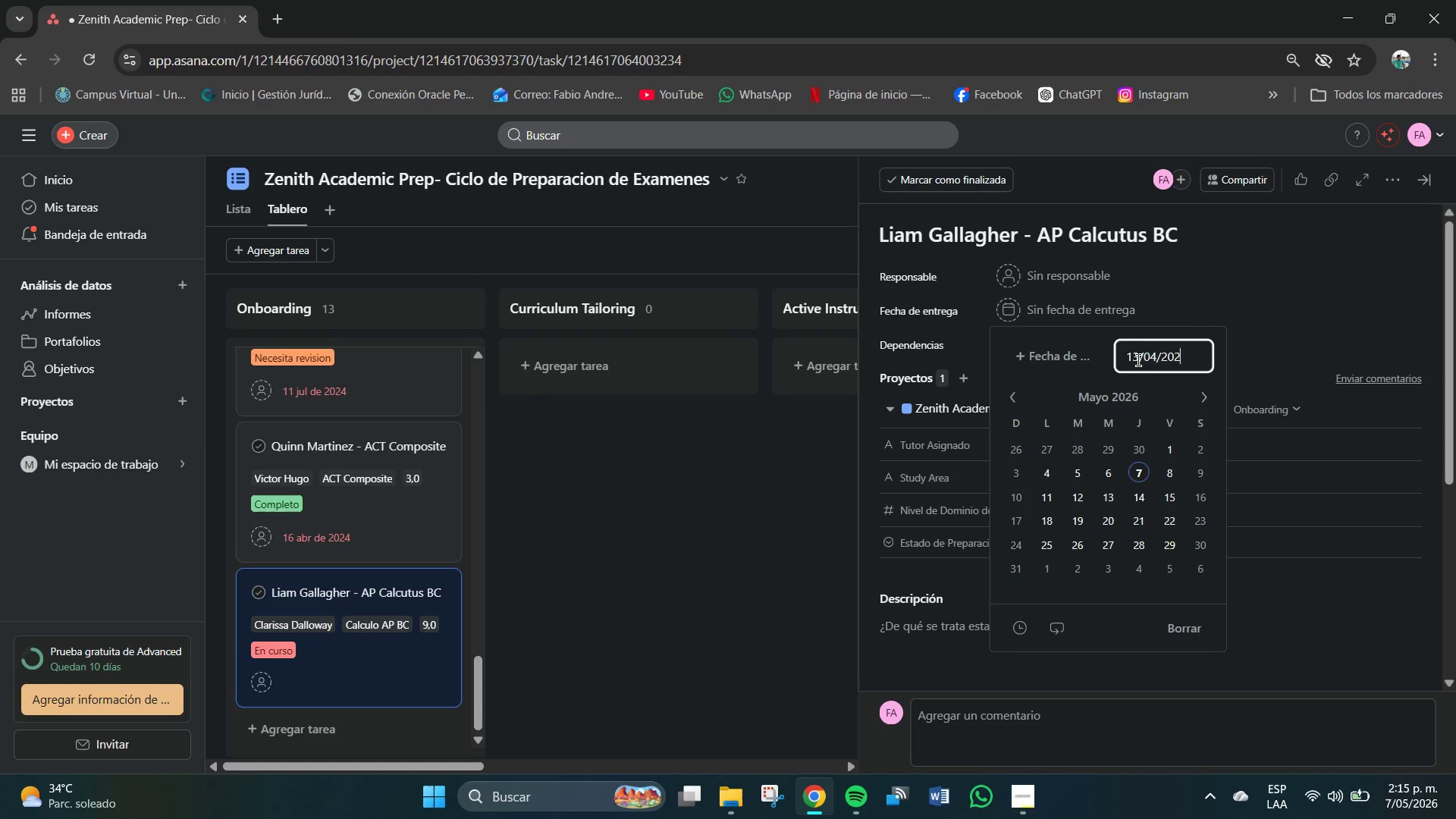 
key(Numpad4)
 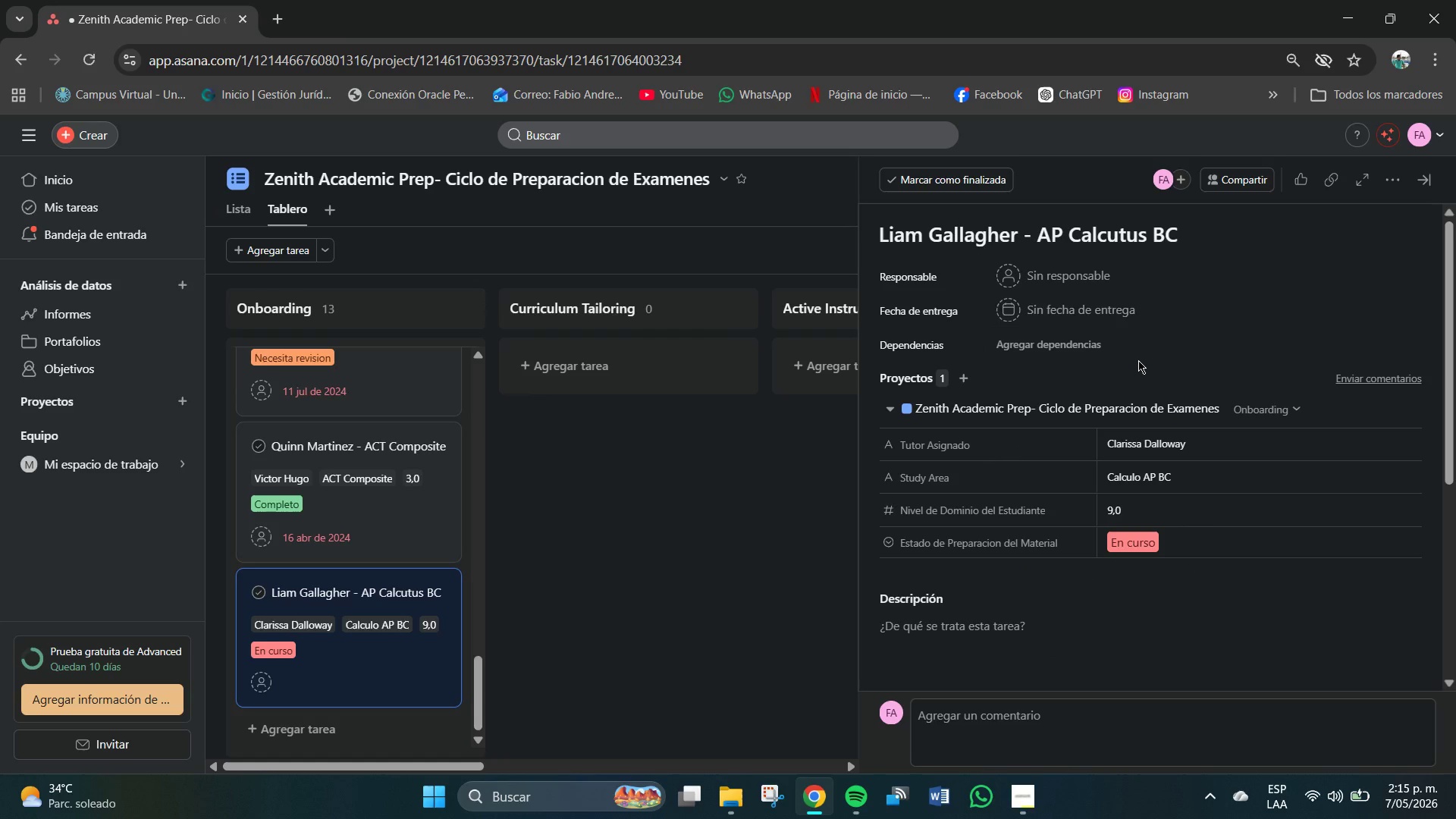 
key(NumpadEnter)
 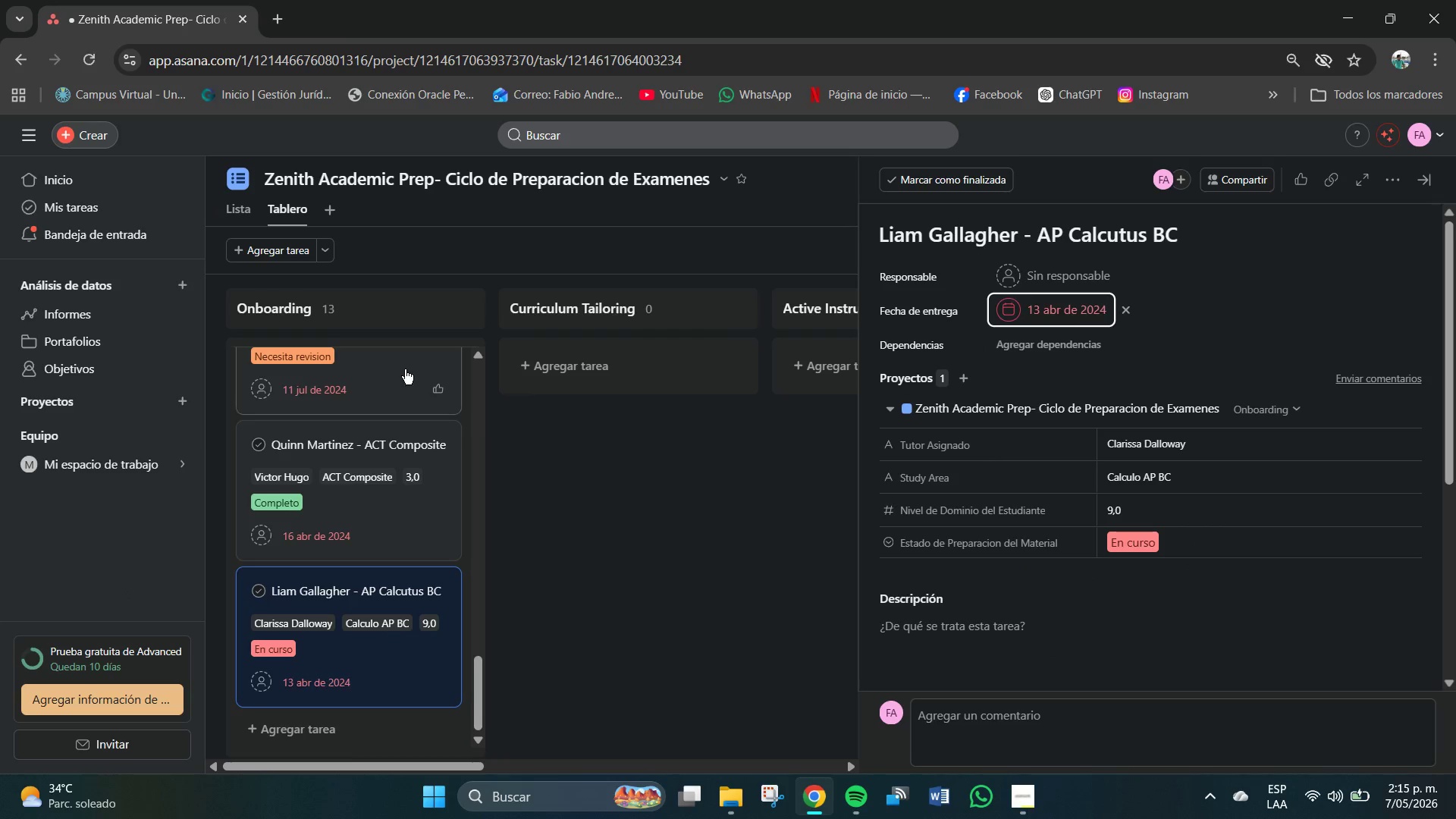 
left_click([664, 595])
 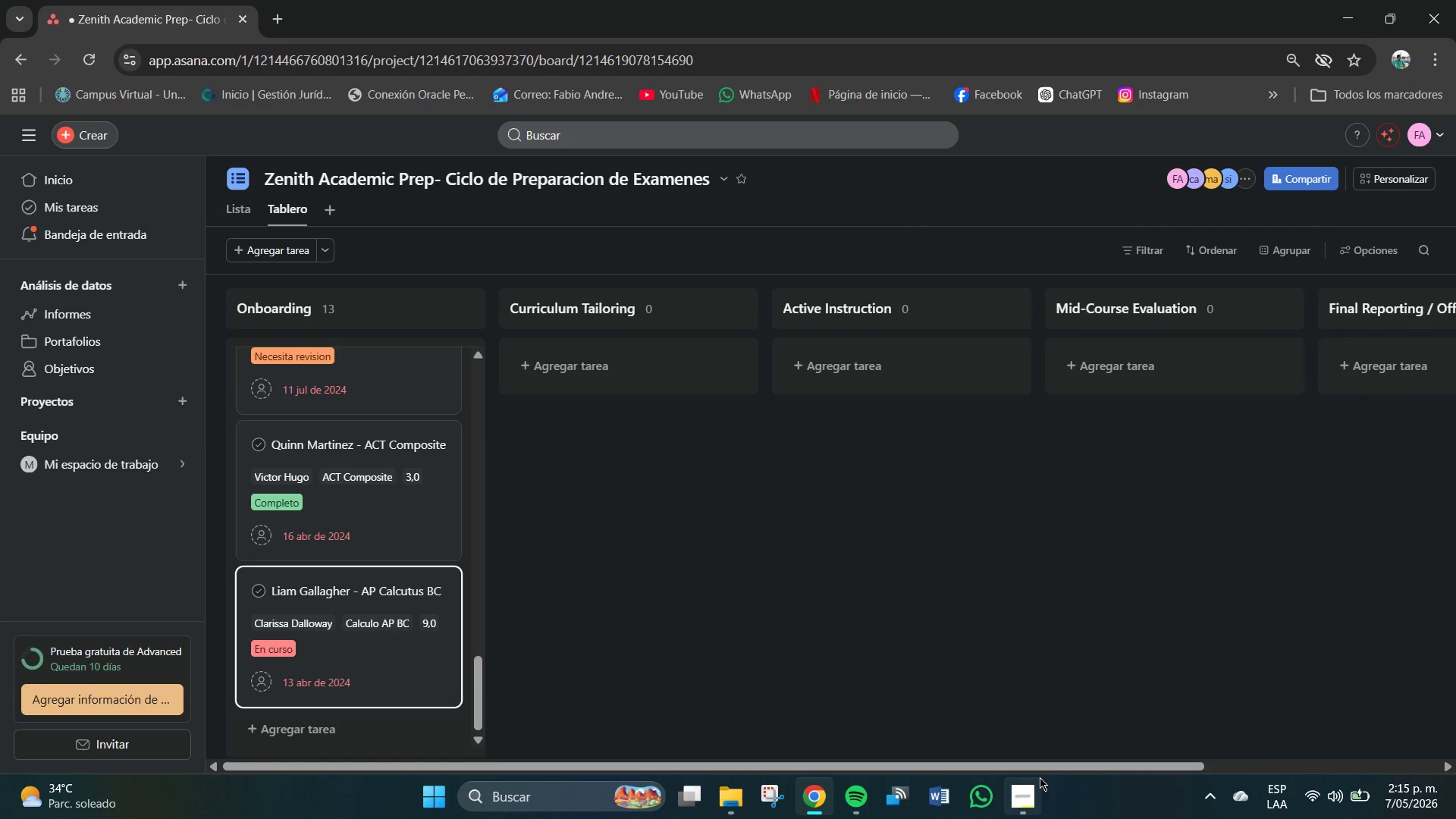 
left_click([1040, 793])